 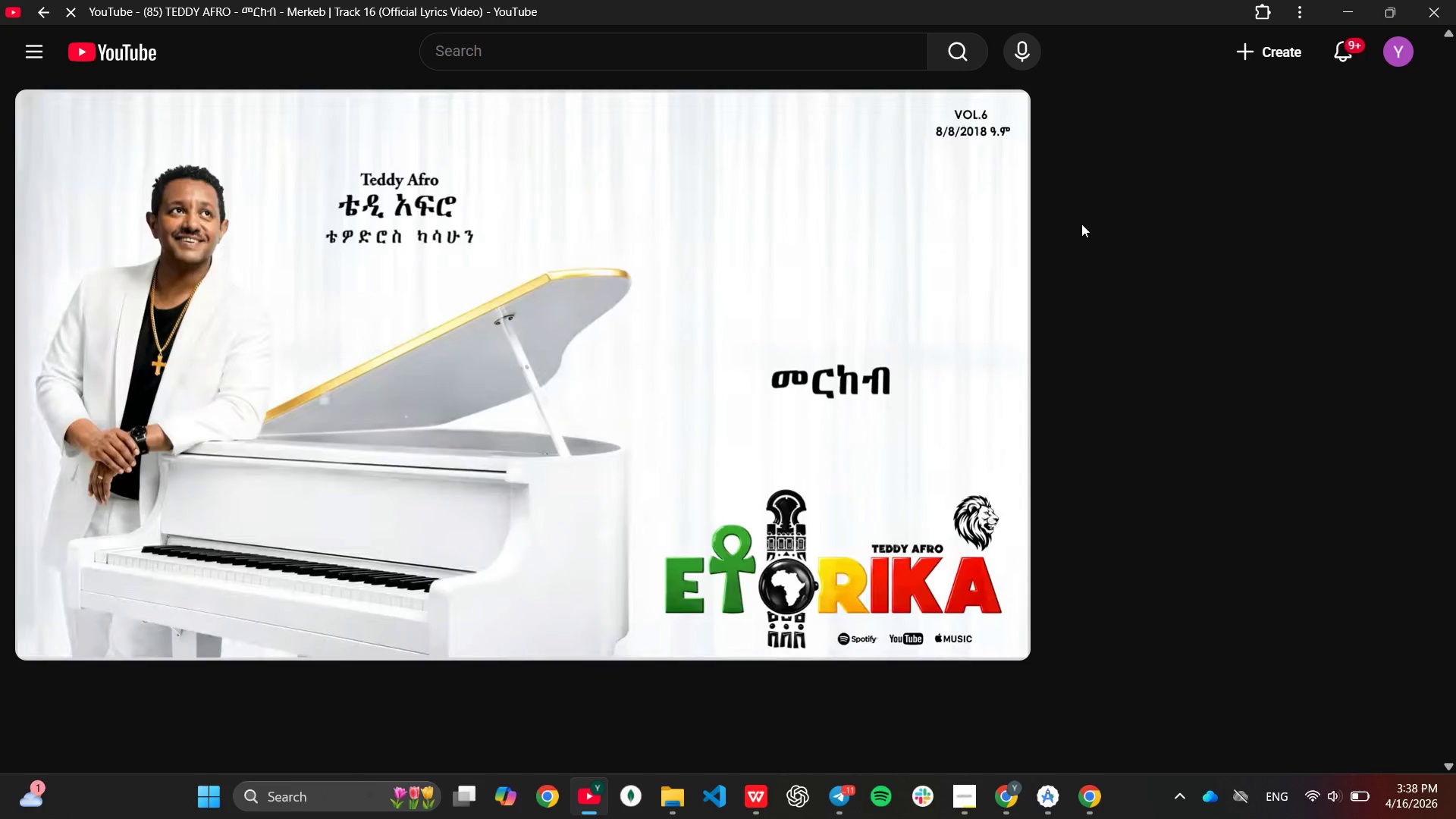 
key(Unknown)
 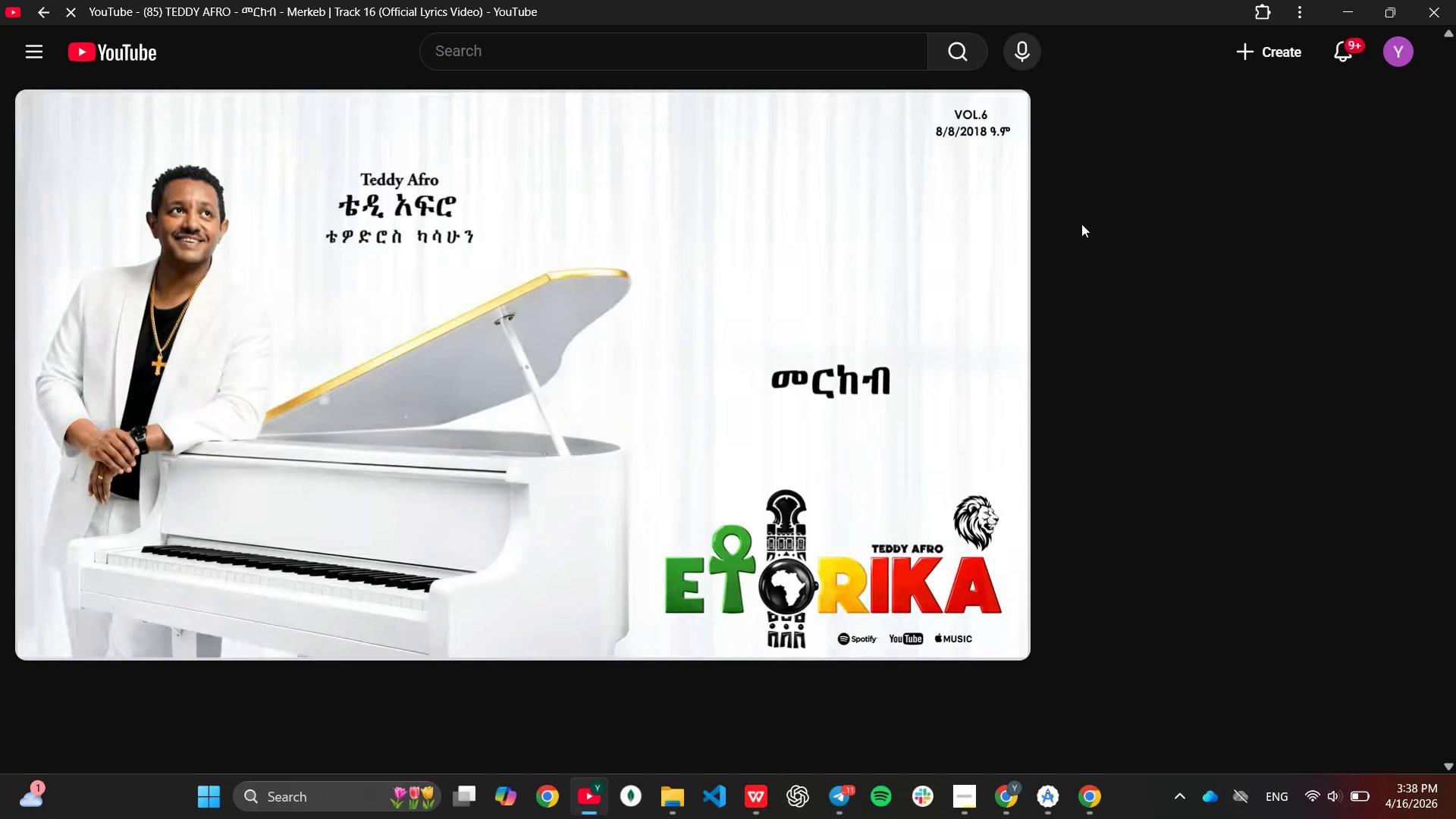 
key(Unknown)
 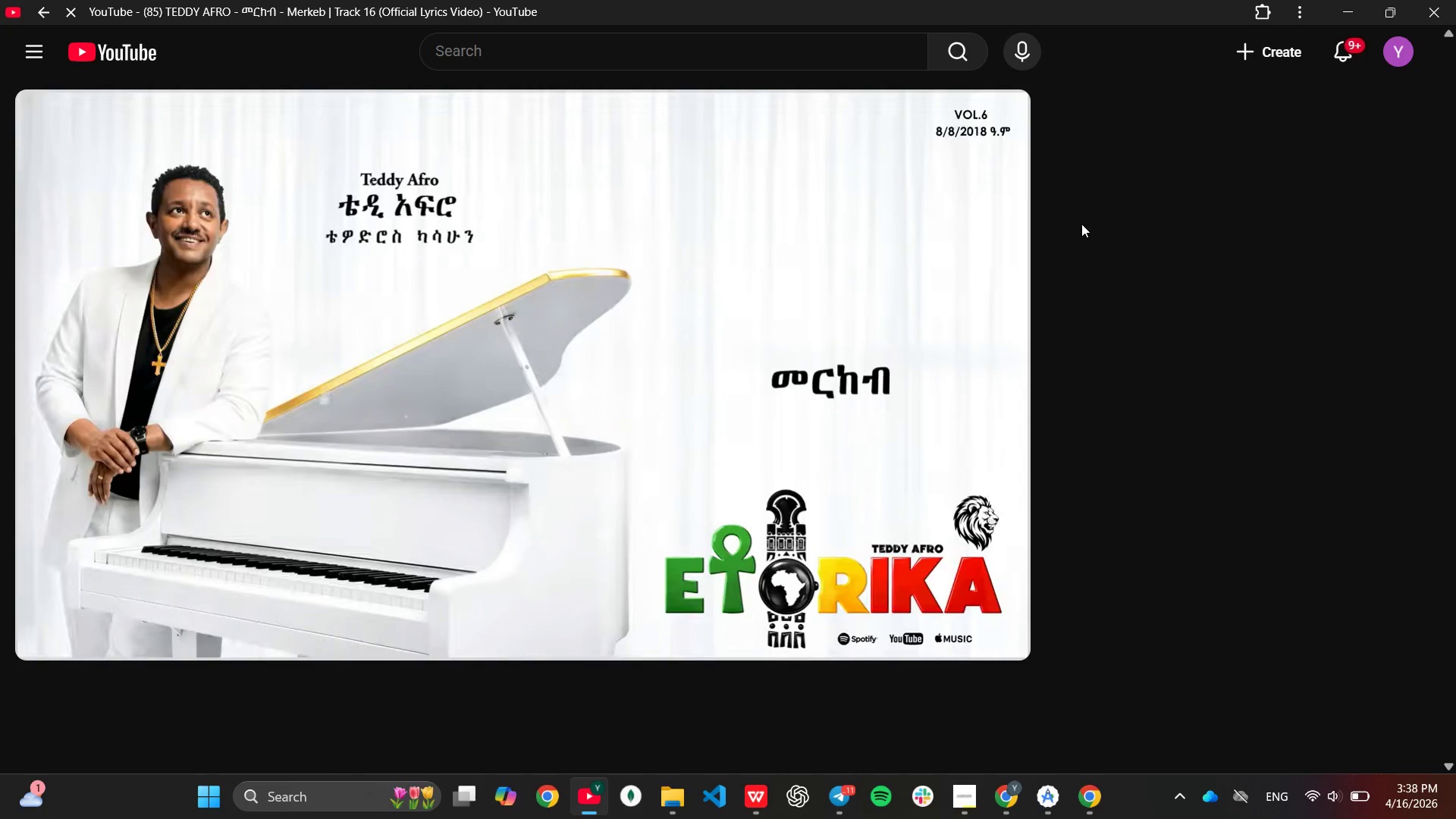 
key(Unknown)
 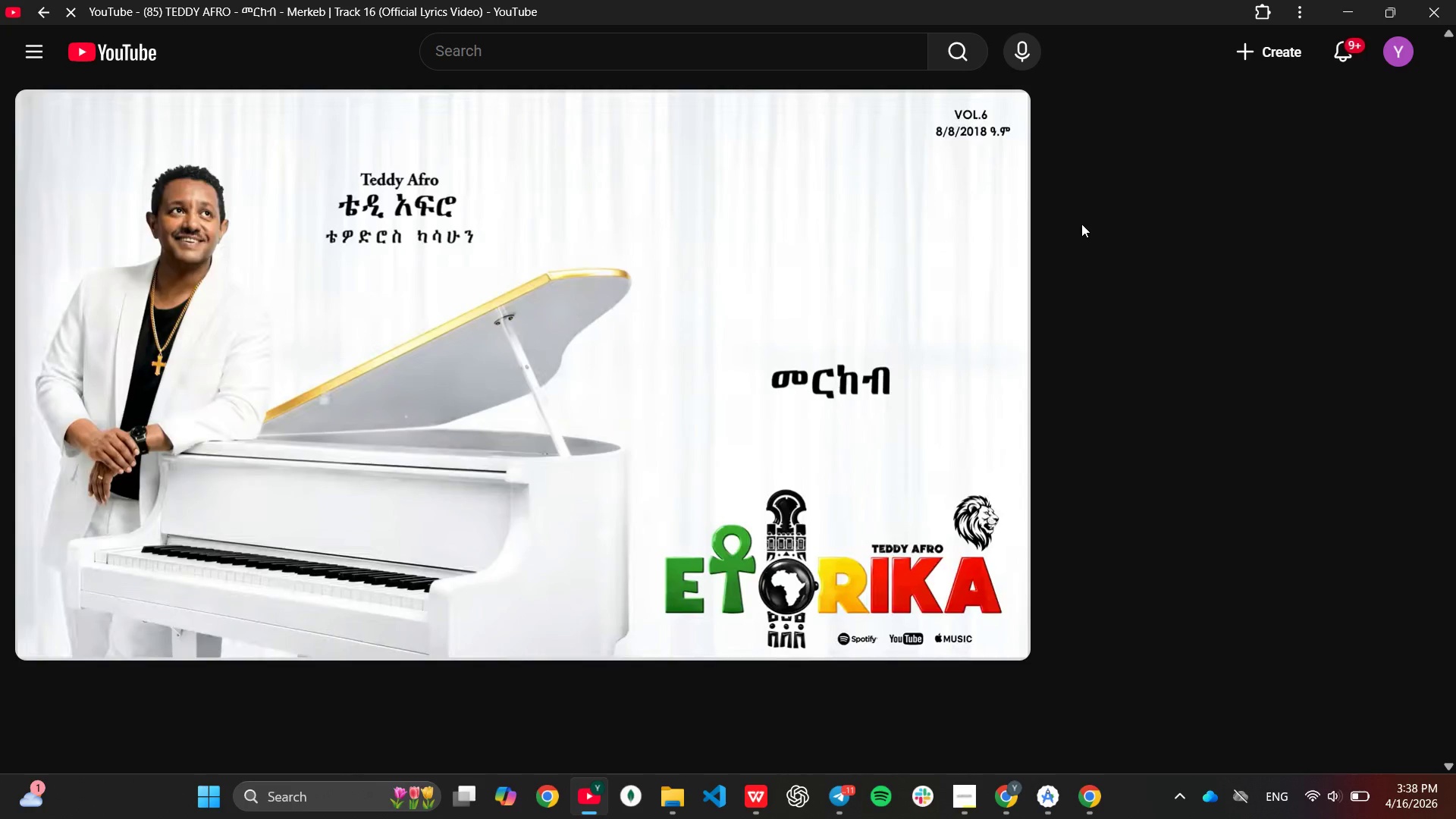 
key(Unknown)
 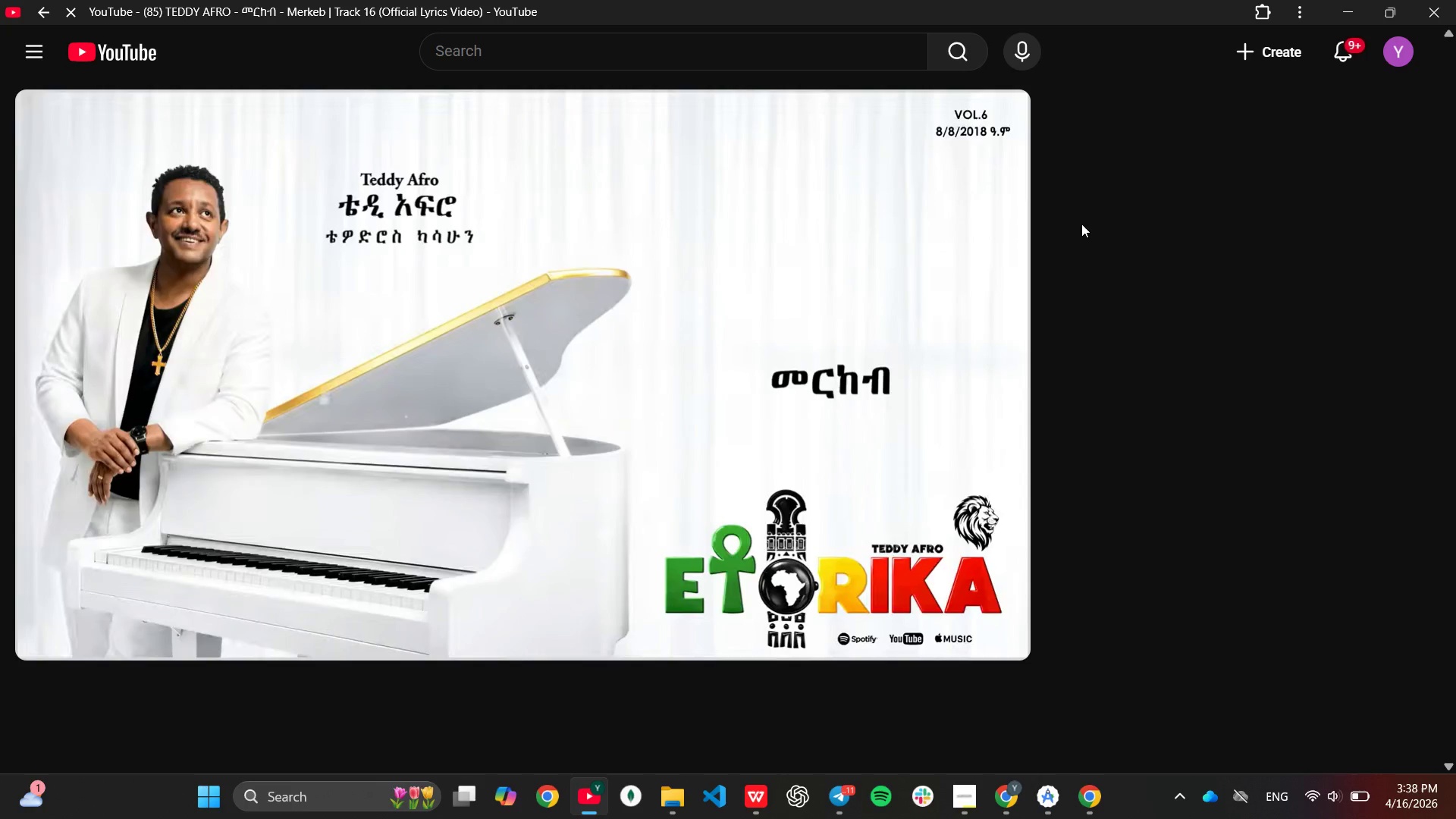 
key(Unknown)
 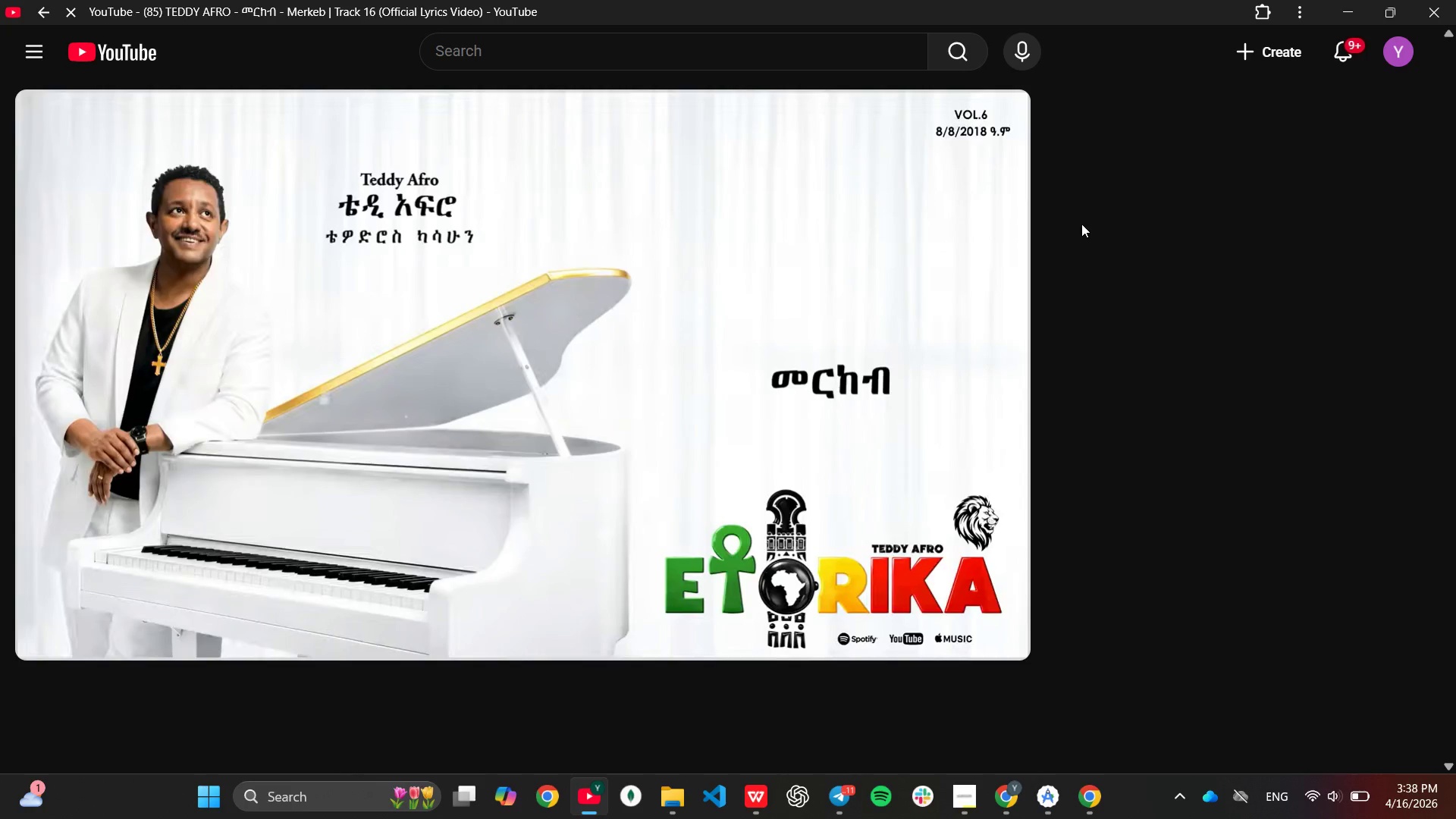 
key(Unknown)
 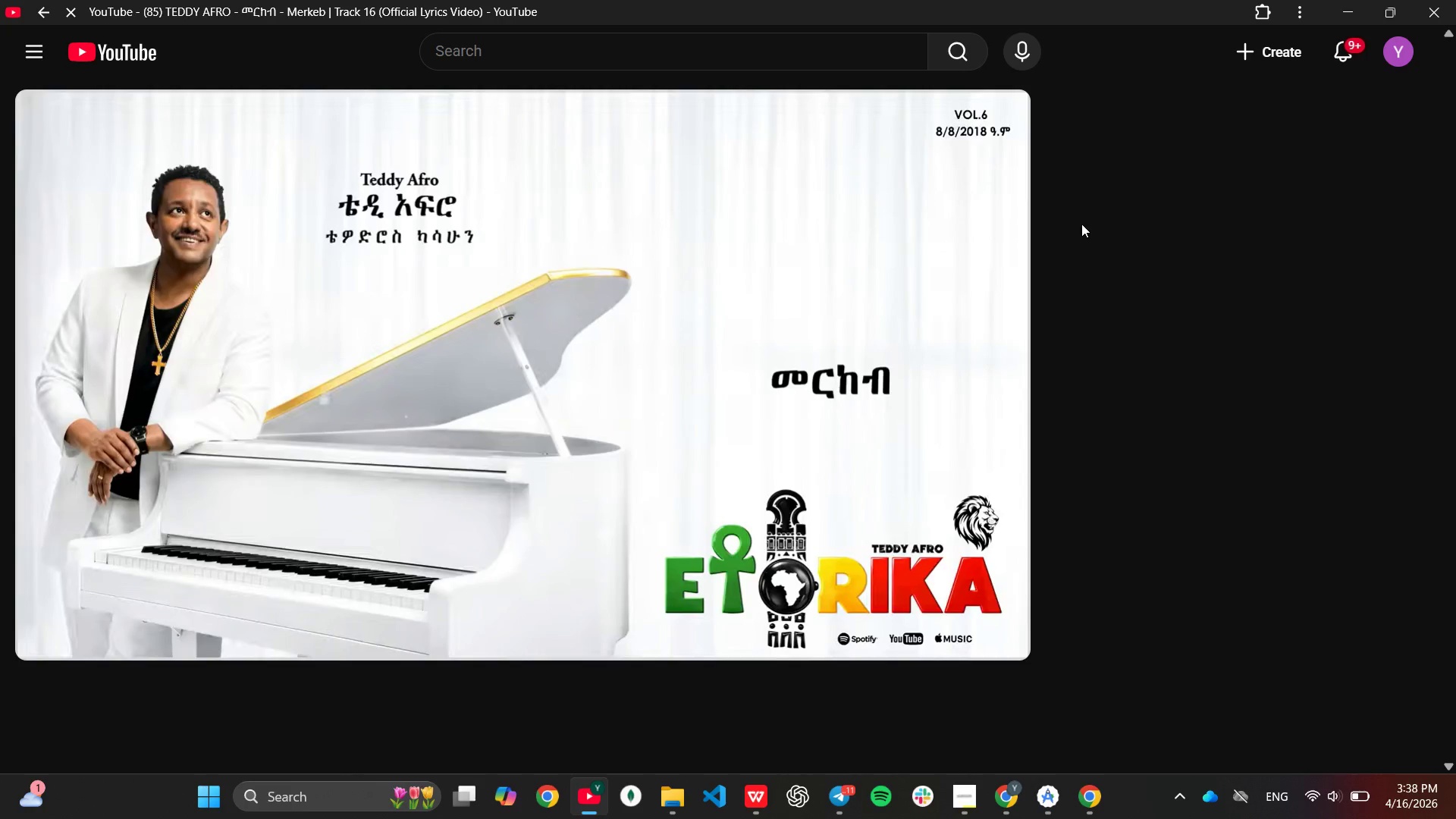 
key(Unknown)
 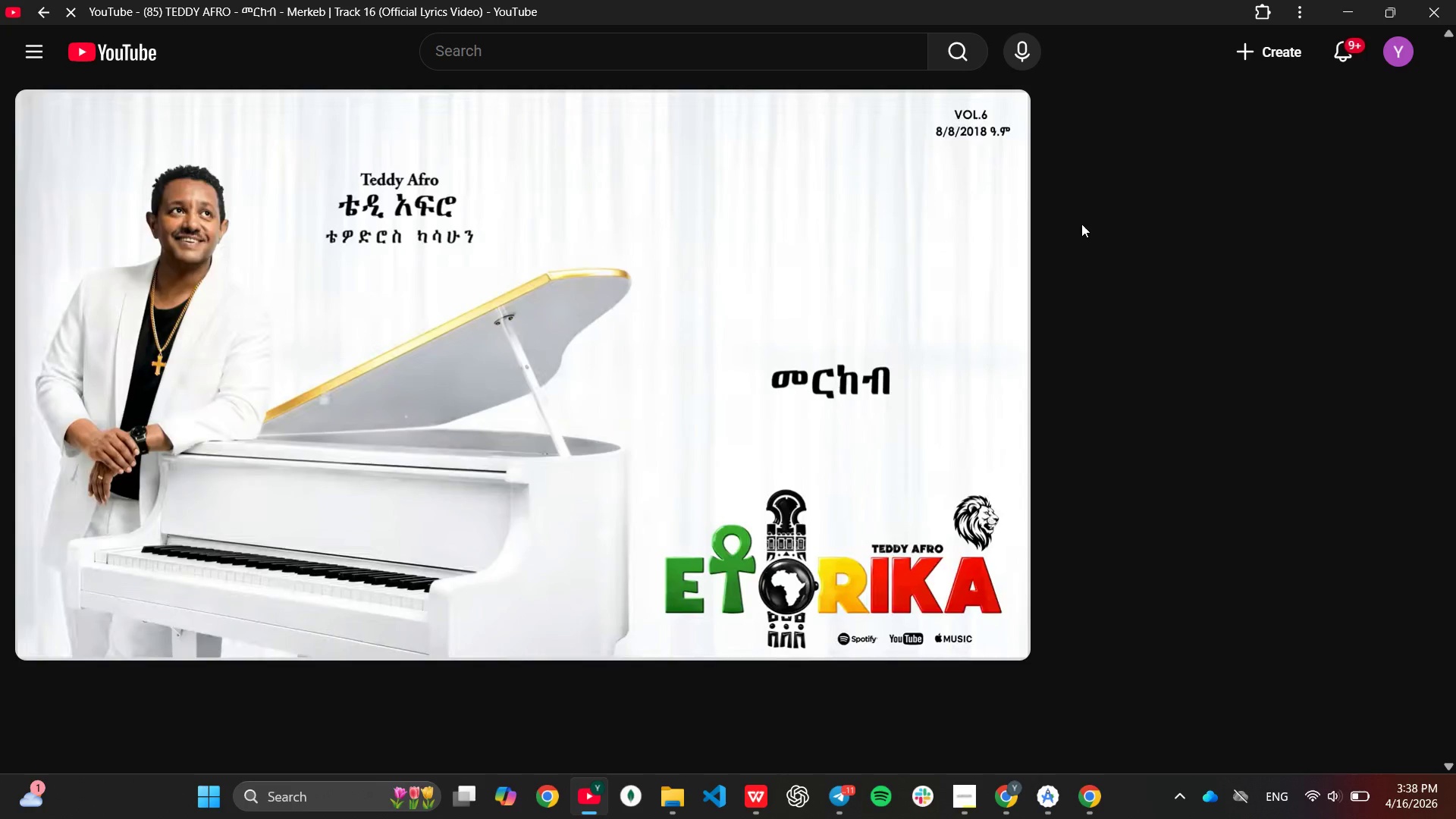 
key(Unknown)
 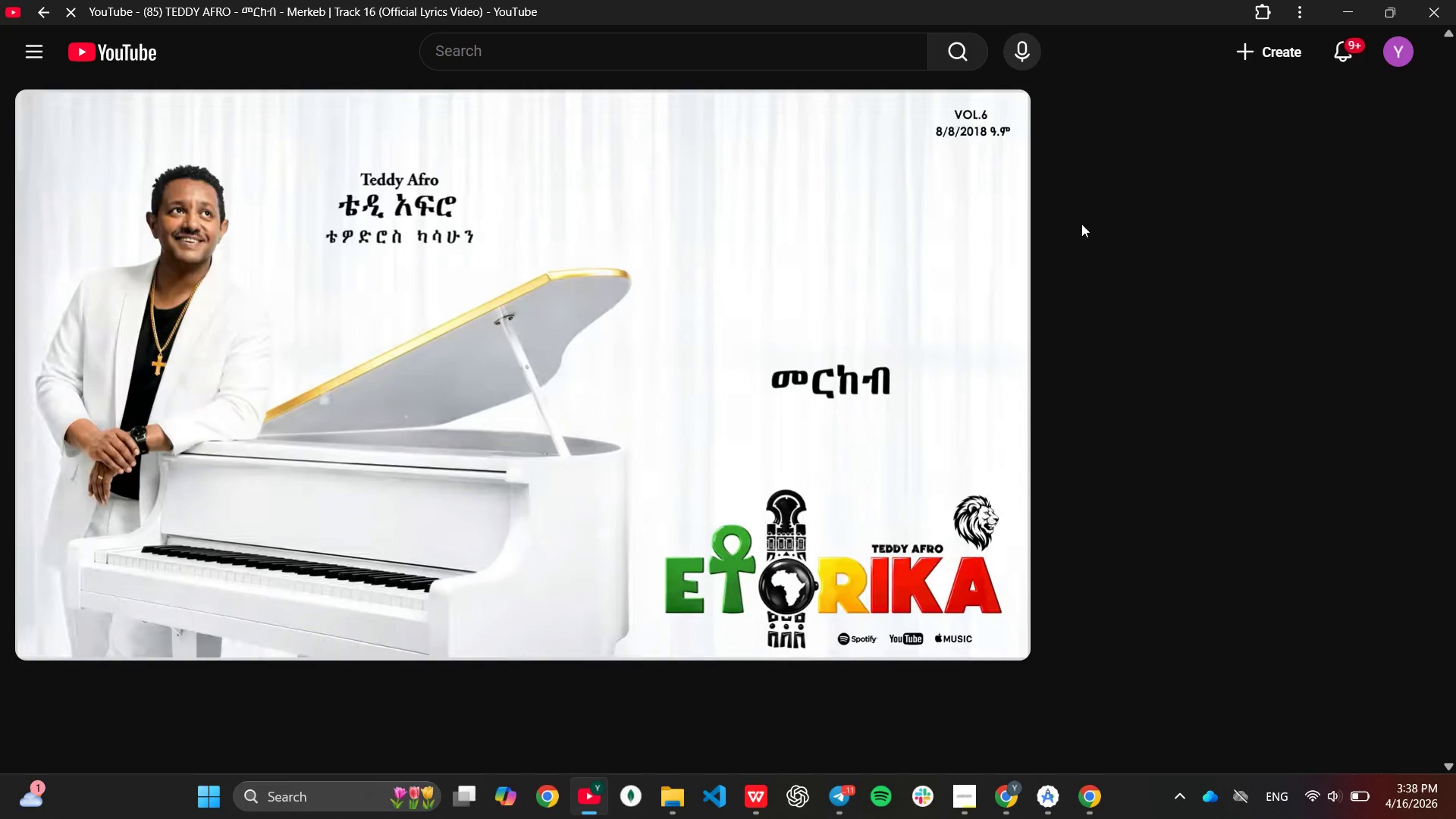 
key(Unknown)
 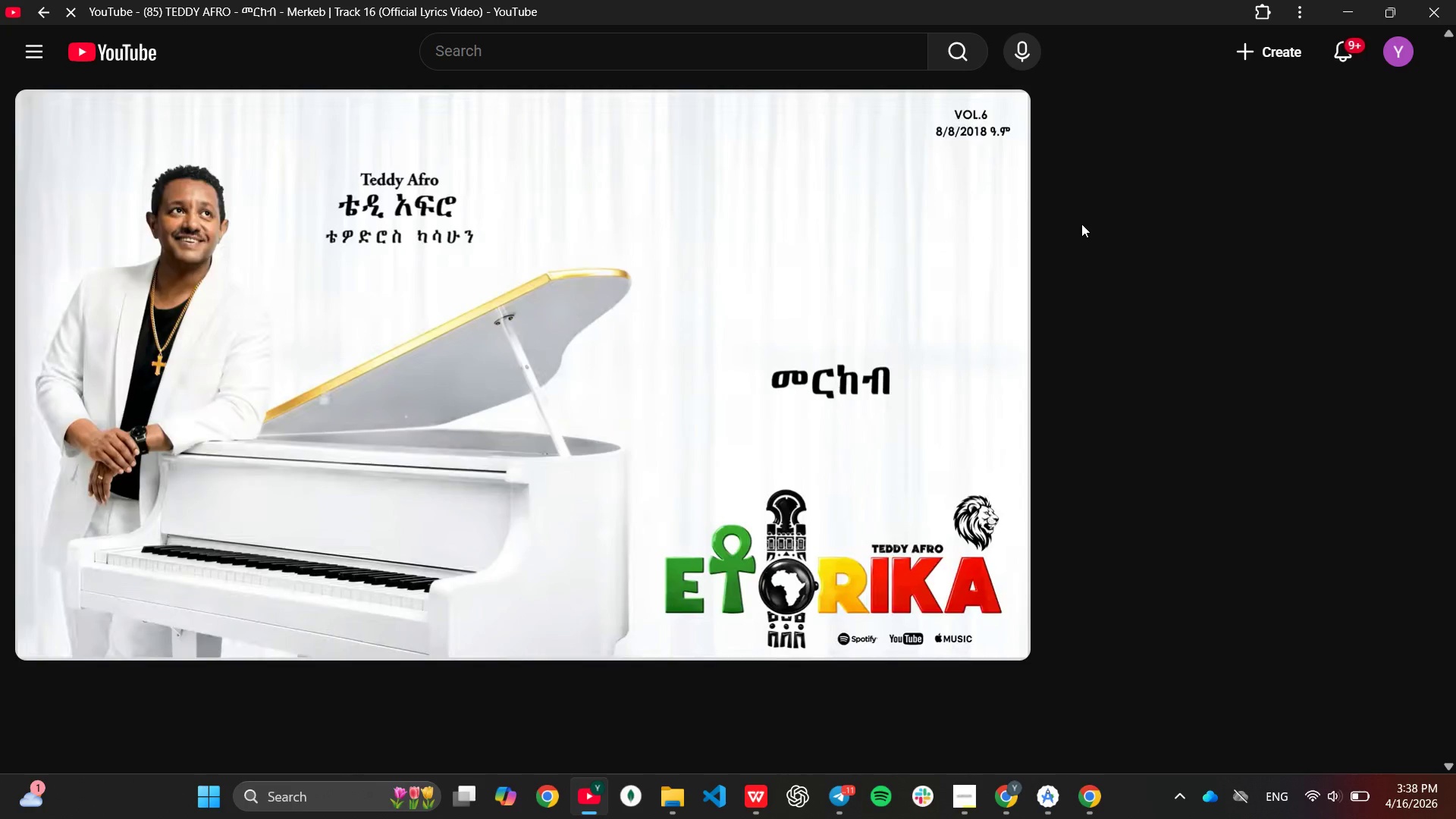 
key(Unknown)
 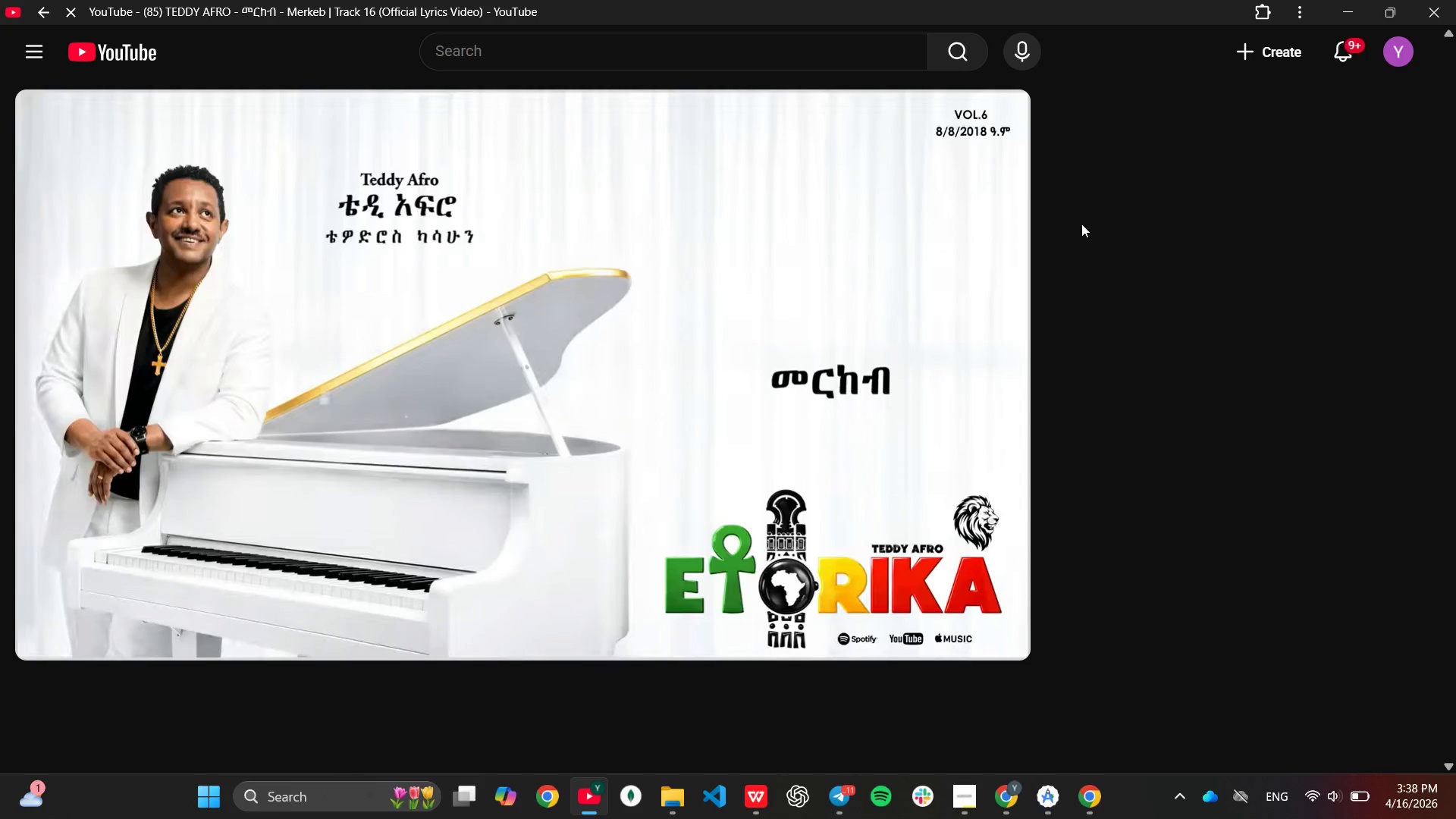 
key(Unknown)
 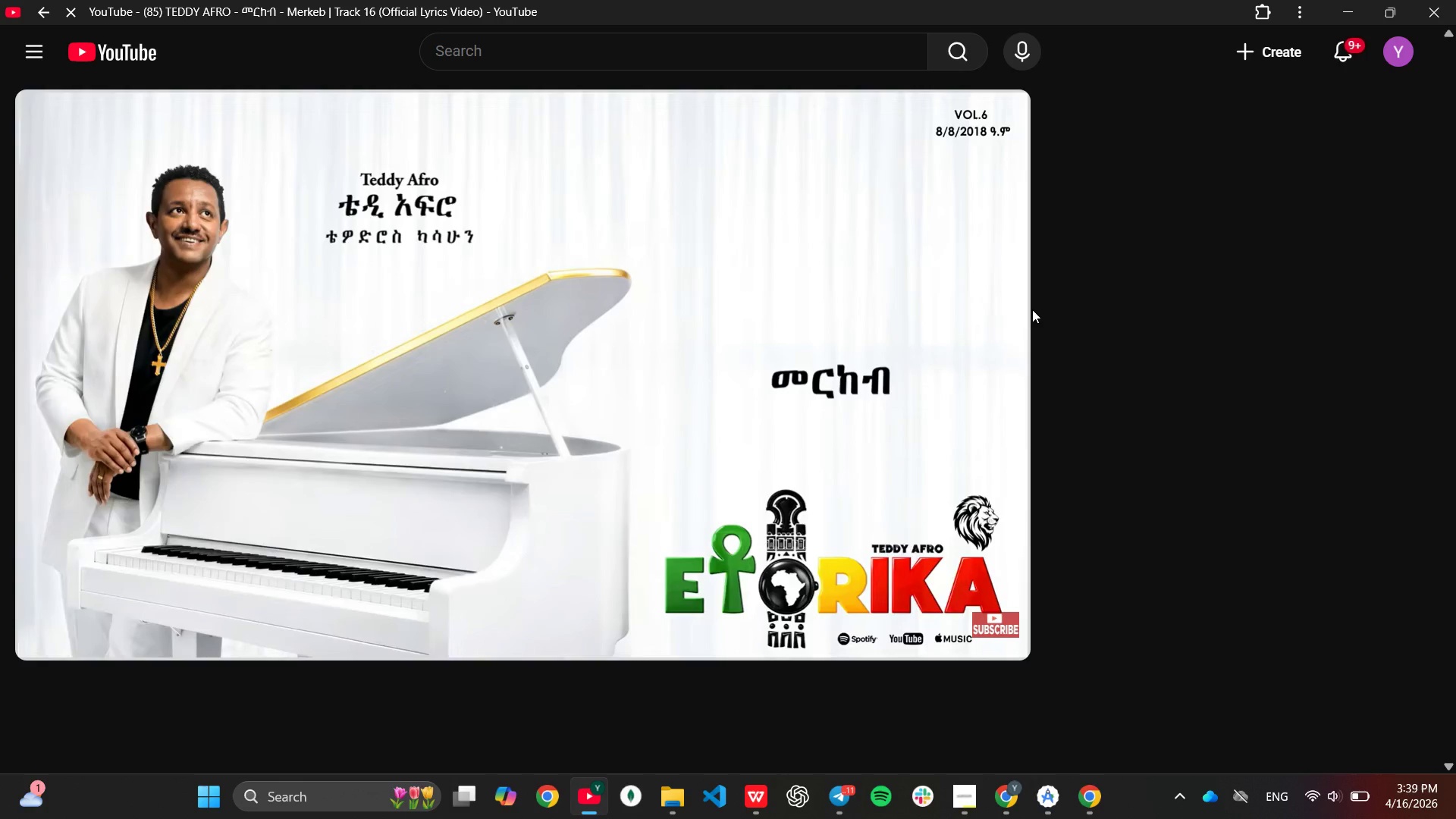 
wait(14.28)
 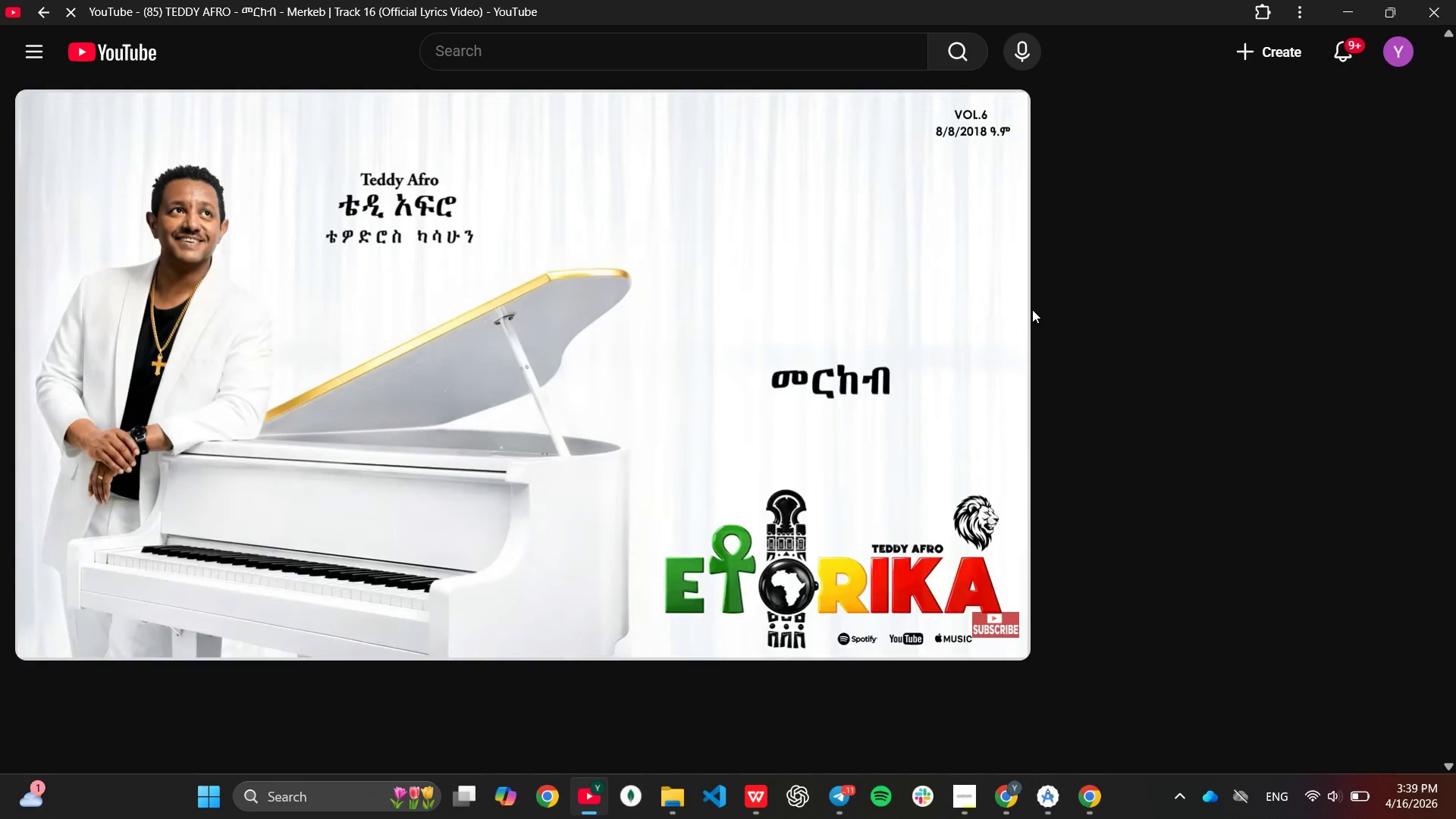 
key(Space)
 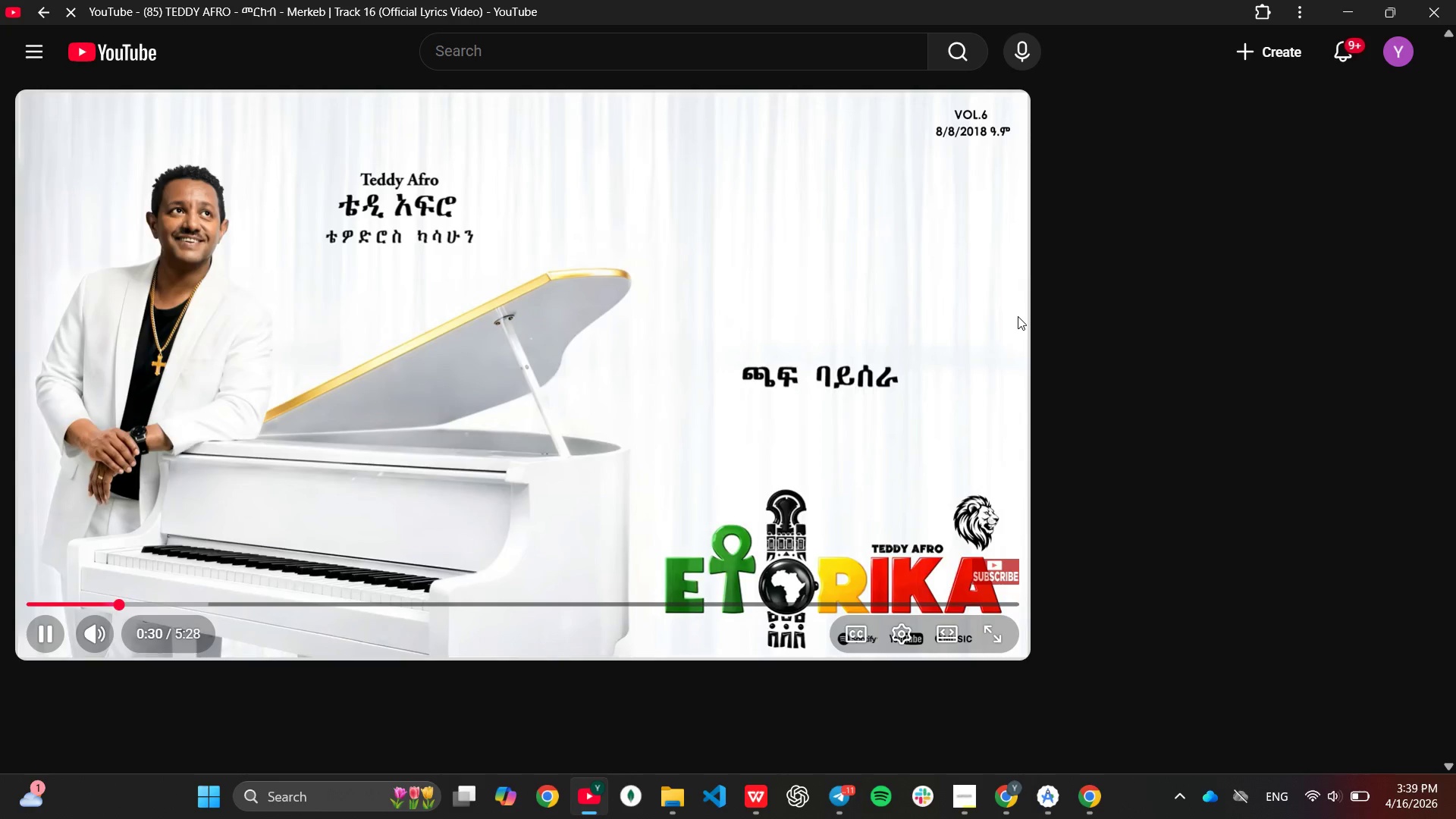 
left_click([1440, 18])
 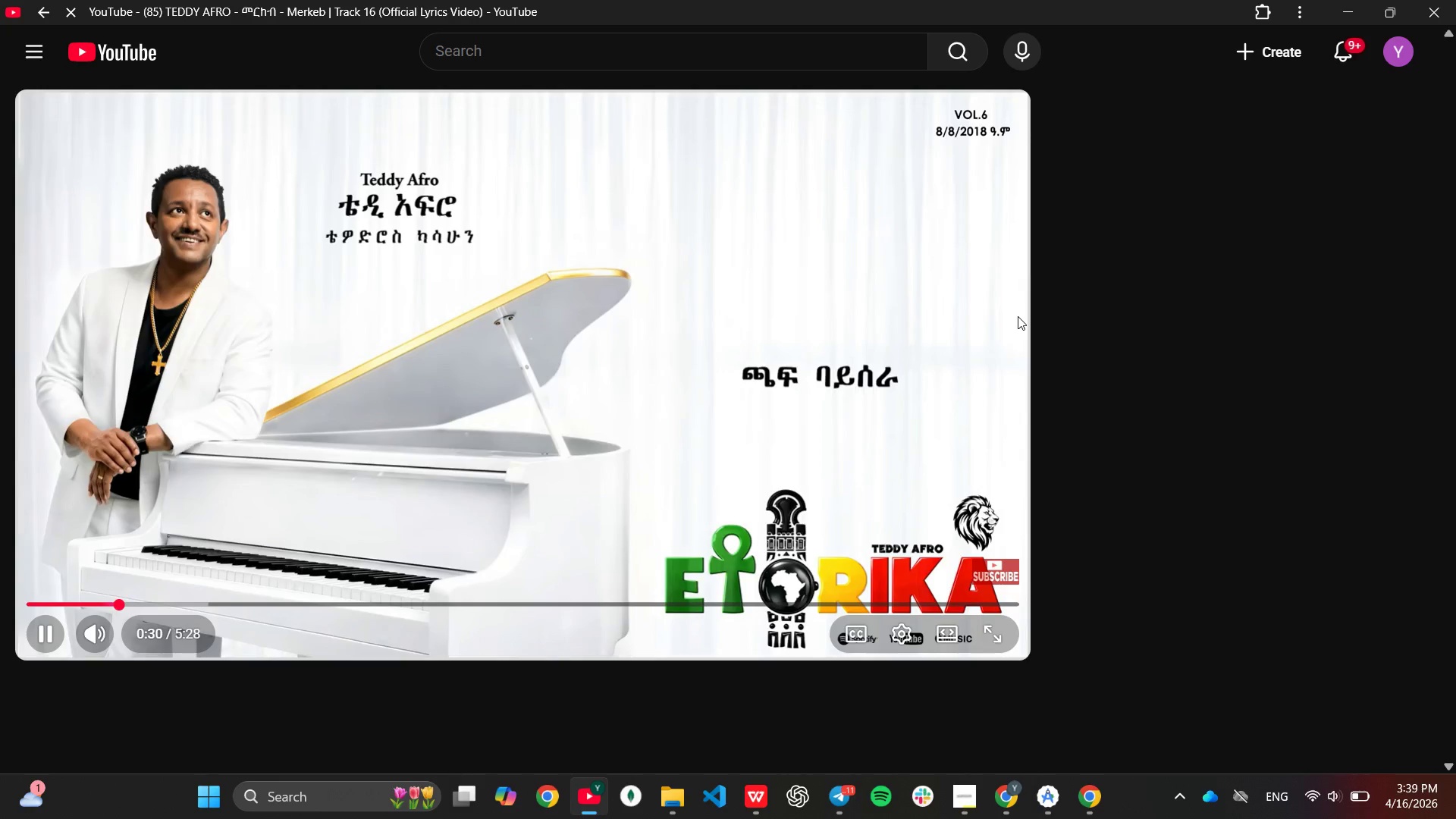 
left_click([953, 799])